 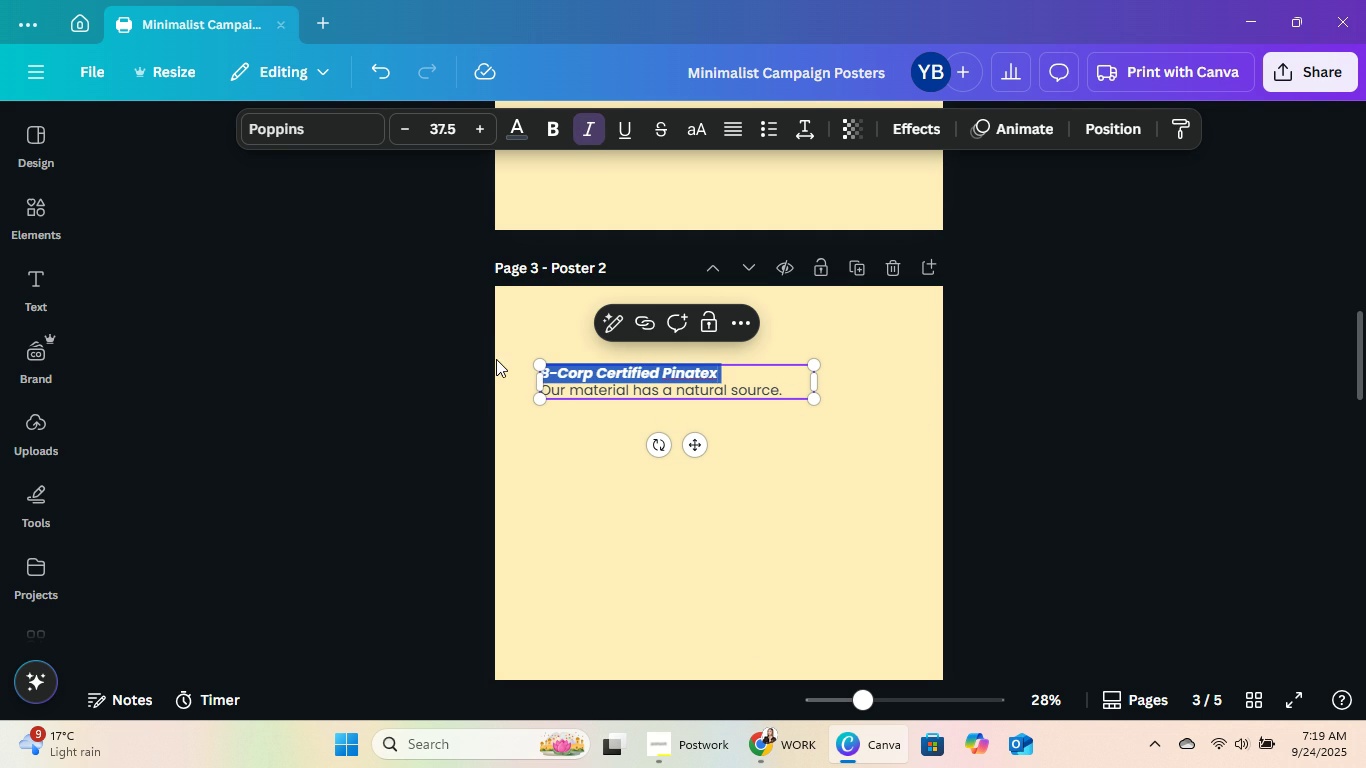 
left_click([782, 384])
 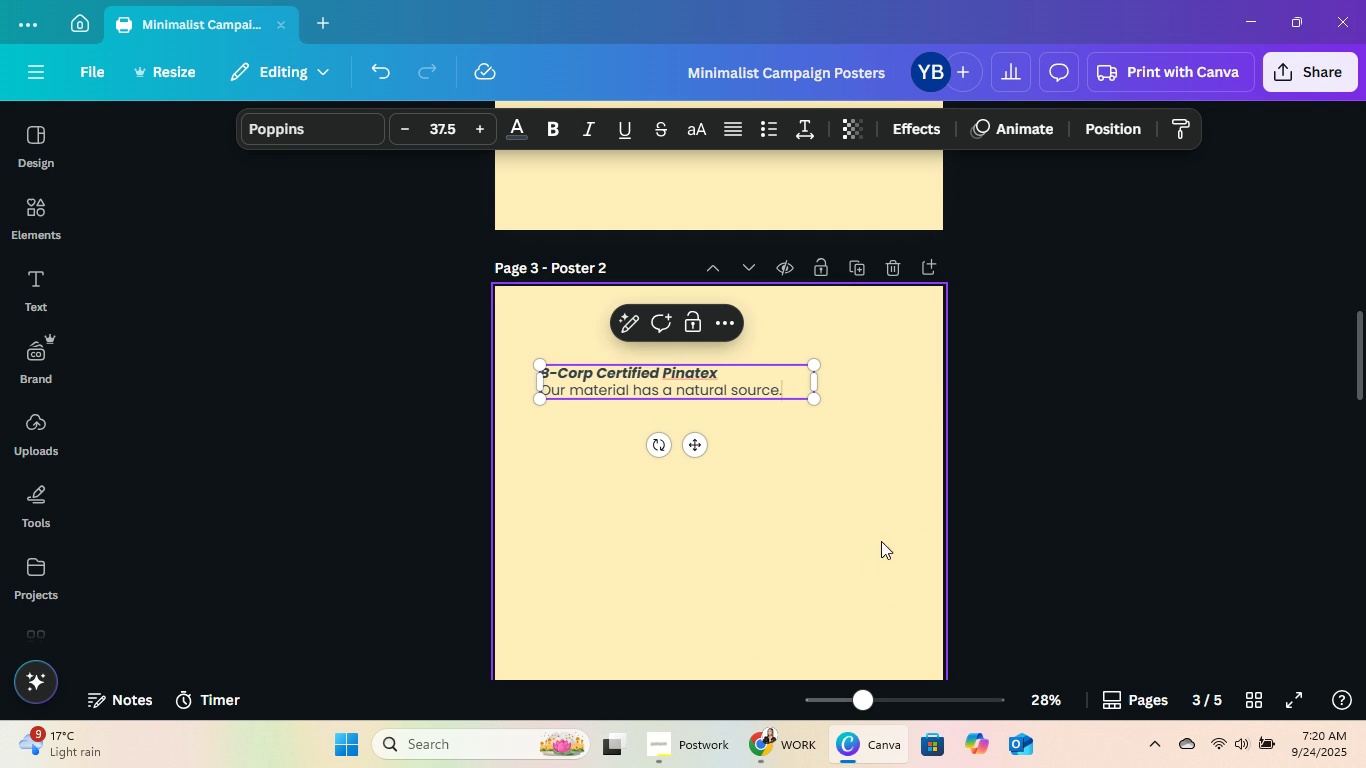 
key(Space)
 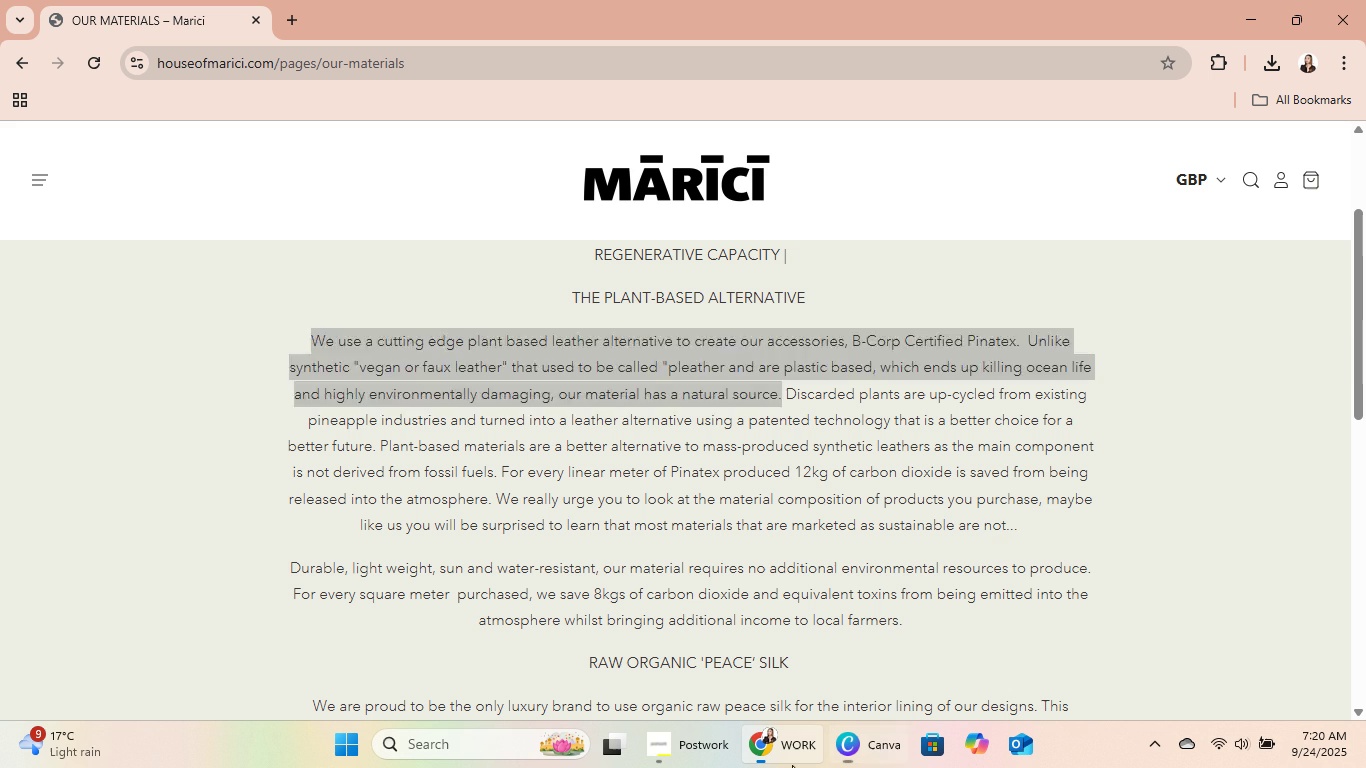 
left_click([791, 767])
 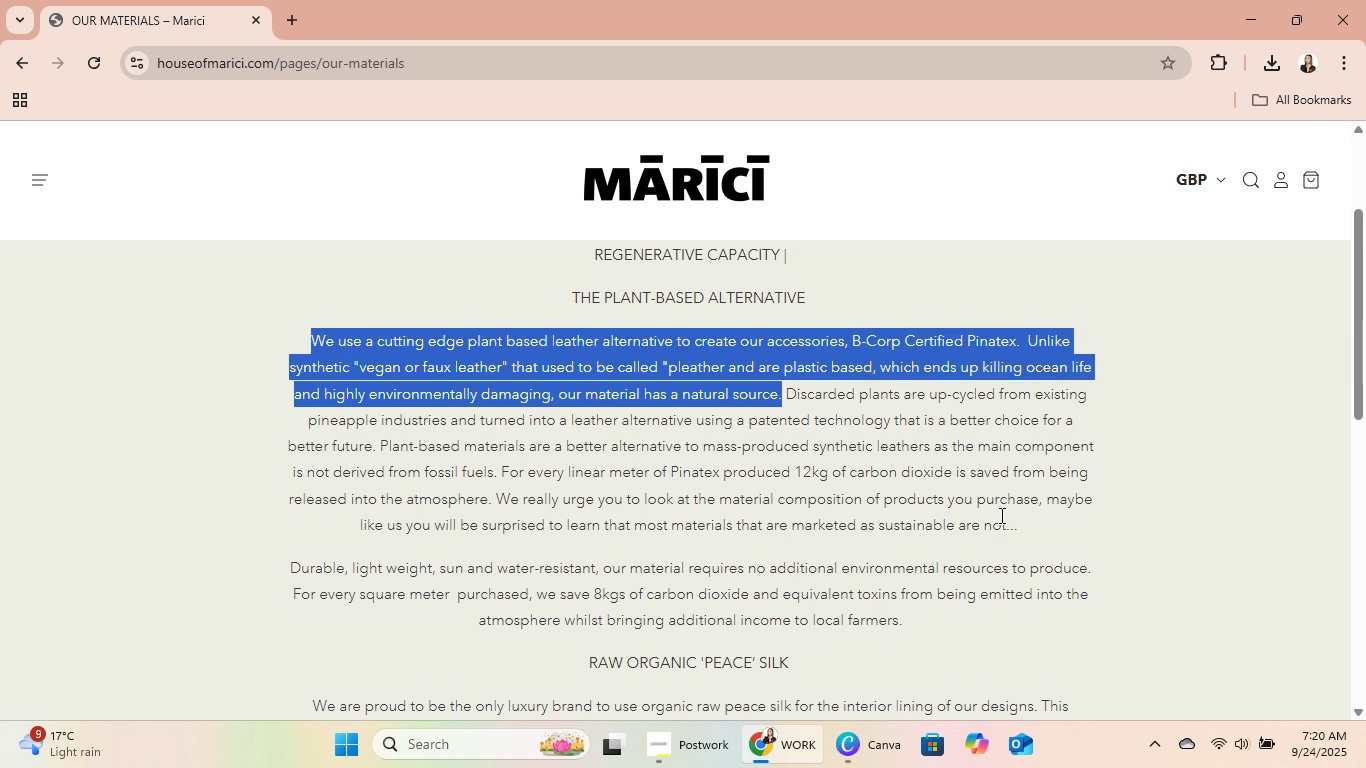 
left_click([1000, 514])